 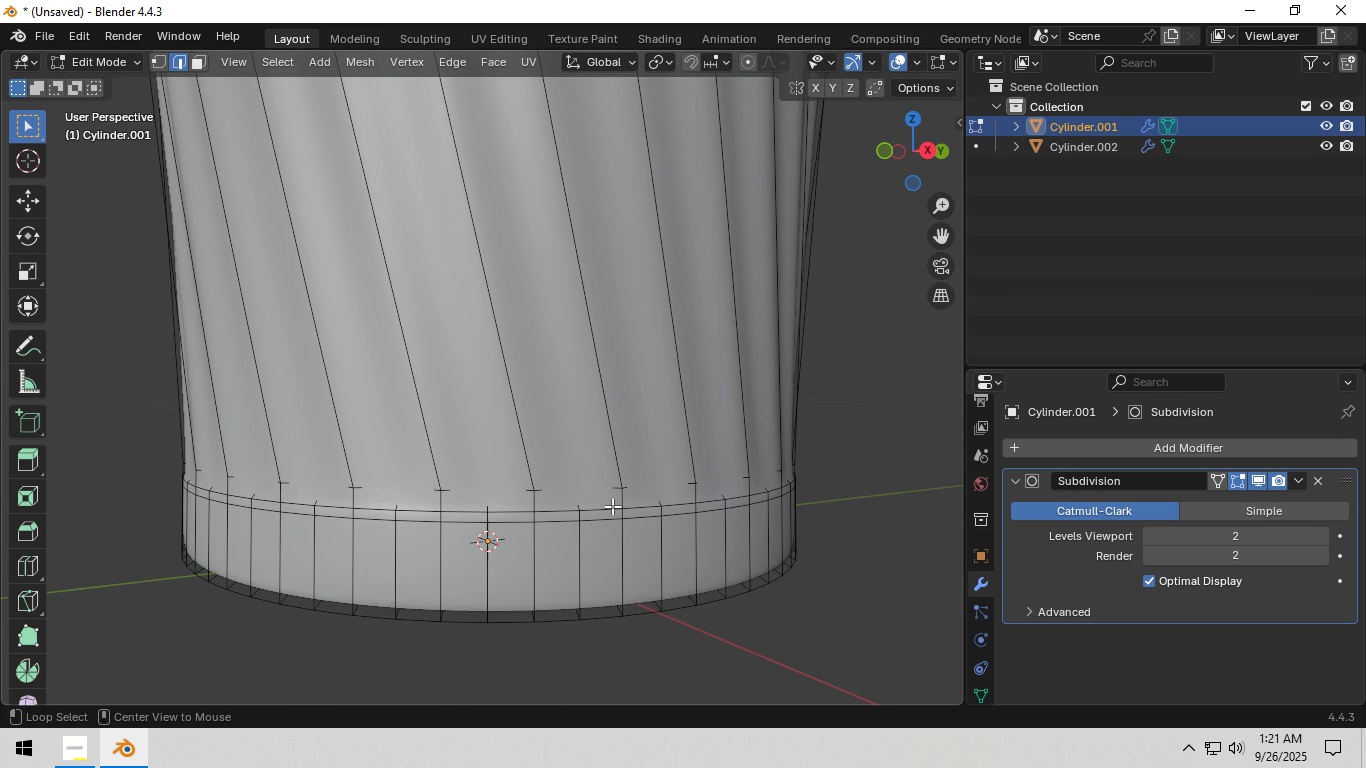 
left_click([612, 506])
 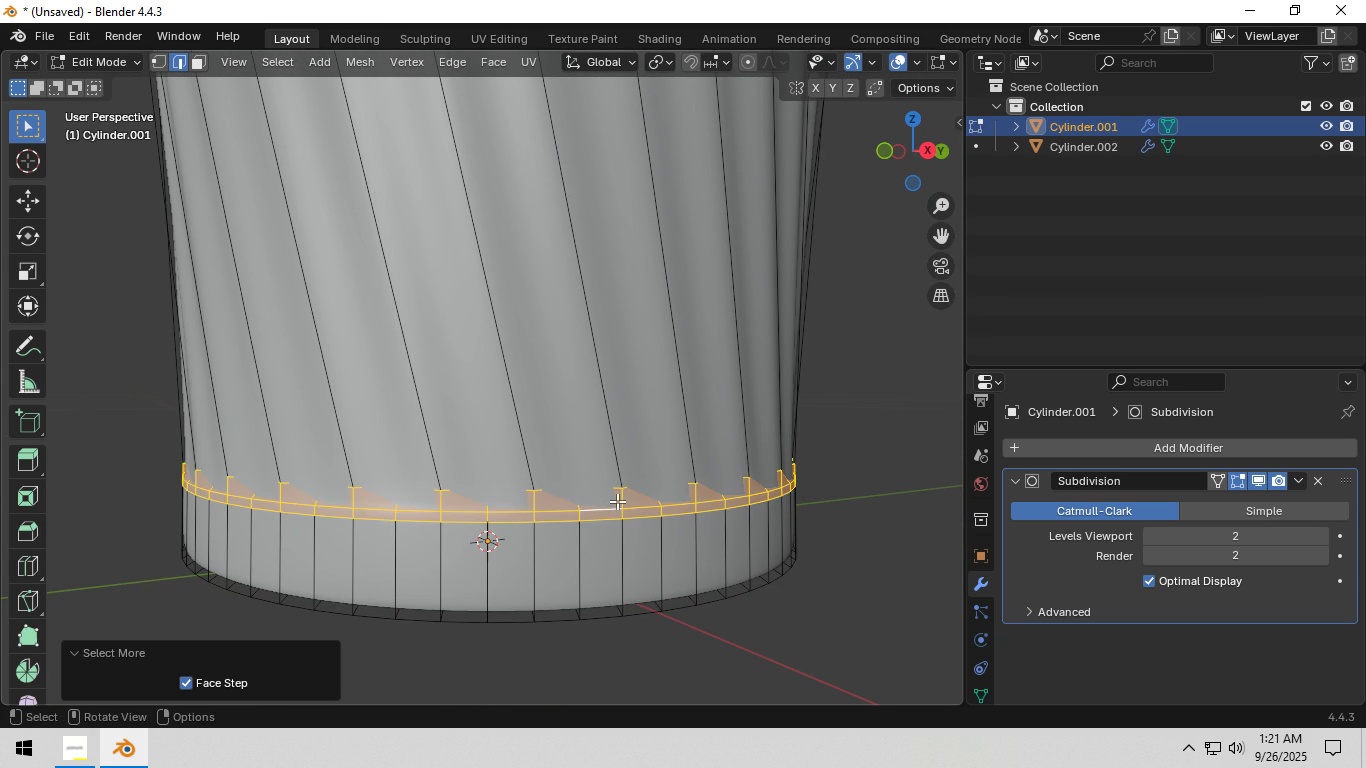 
scroll: coordinate [691, 504], scroll_direction: down, amount: 2.0
 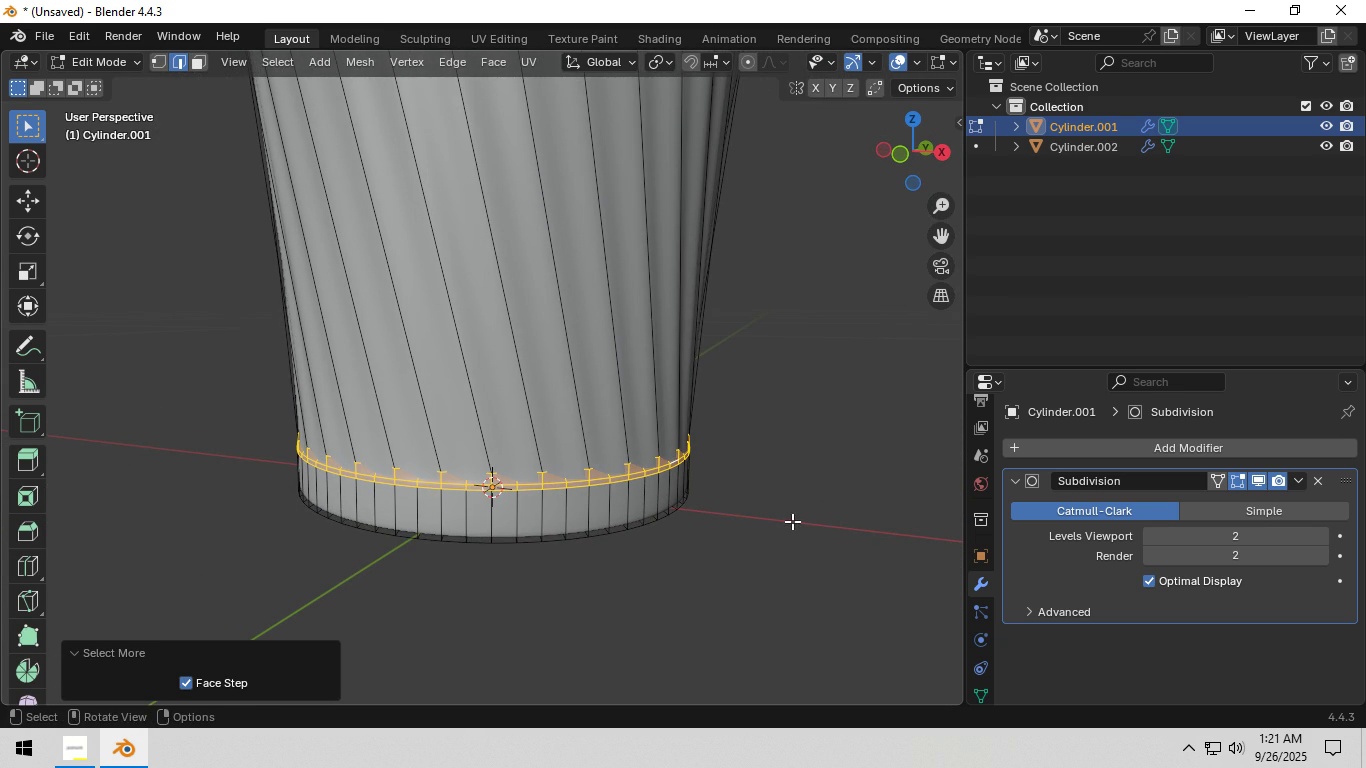 
type(gz)
 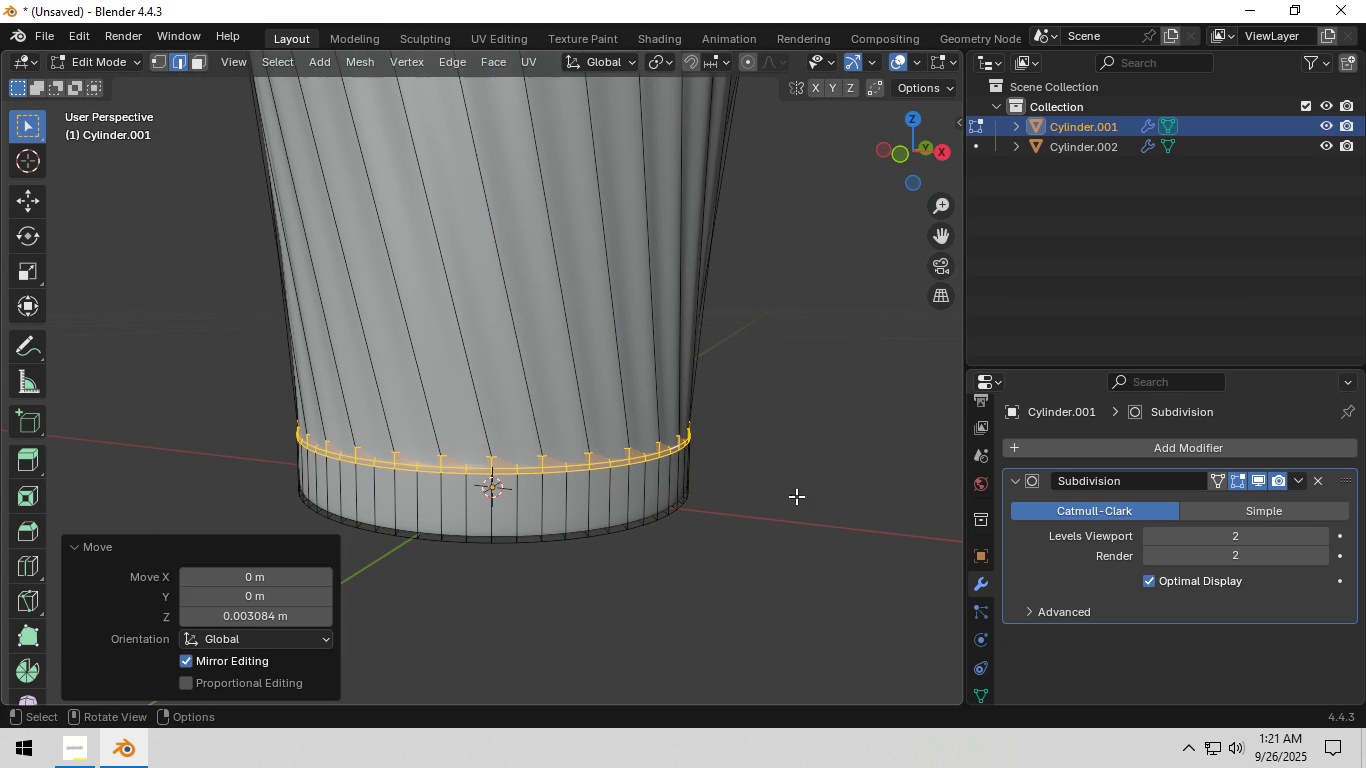 
left_click([796, 496])